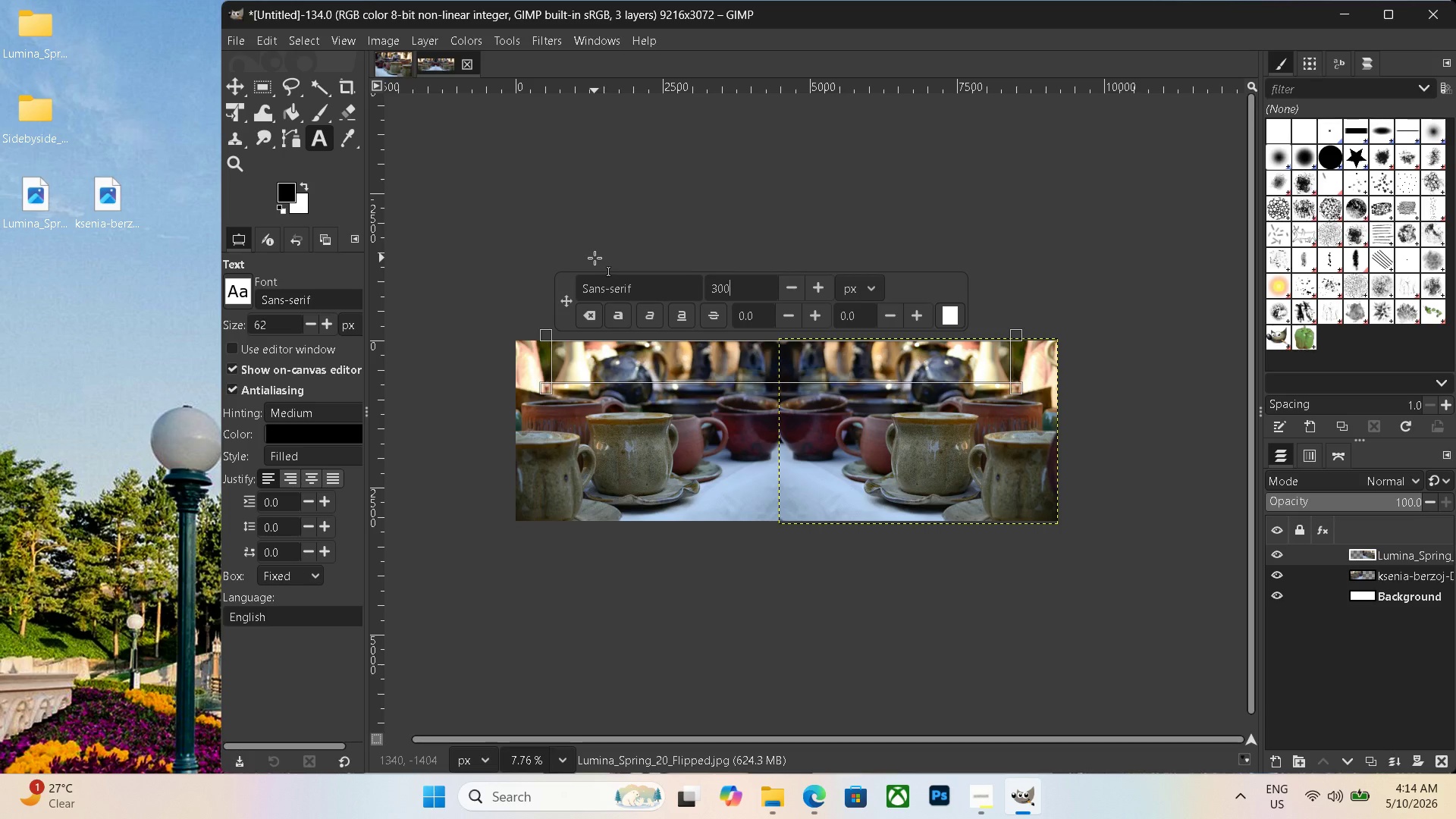 
key(Numpad0)
 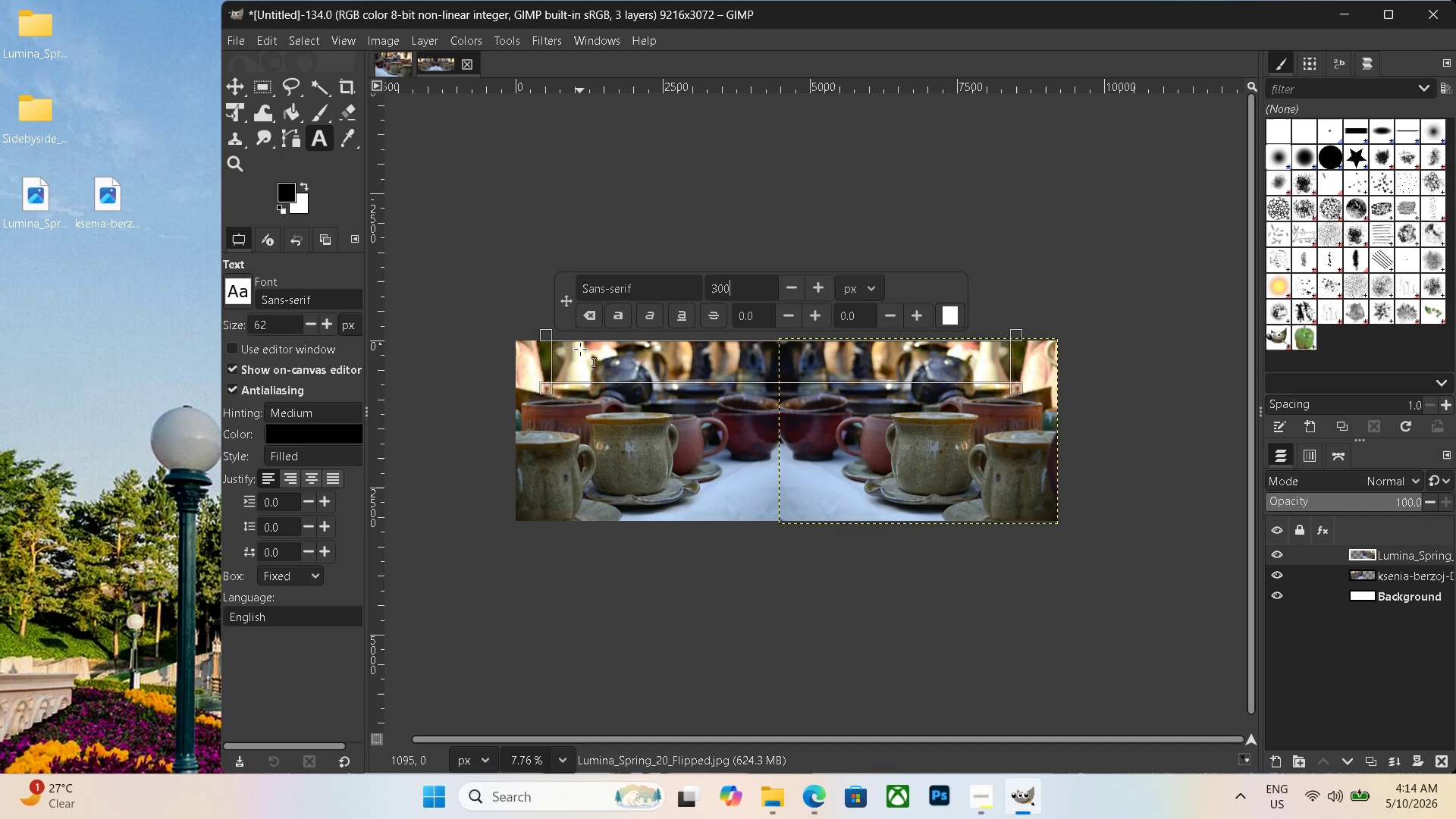 
left_click([572, 366])
 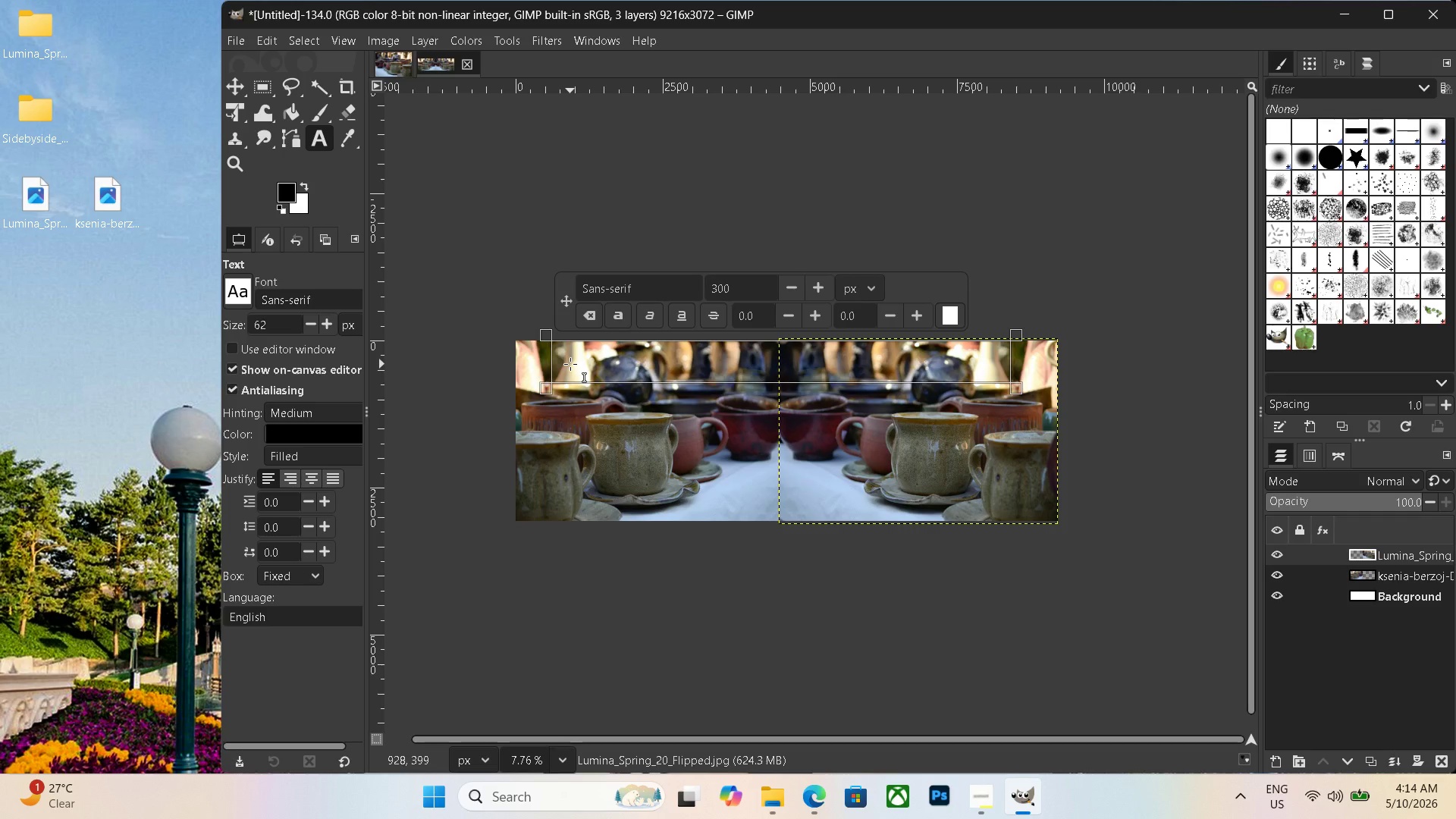 
type(BEFORE           AFTER)
 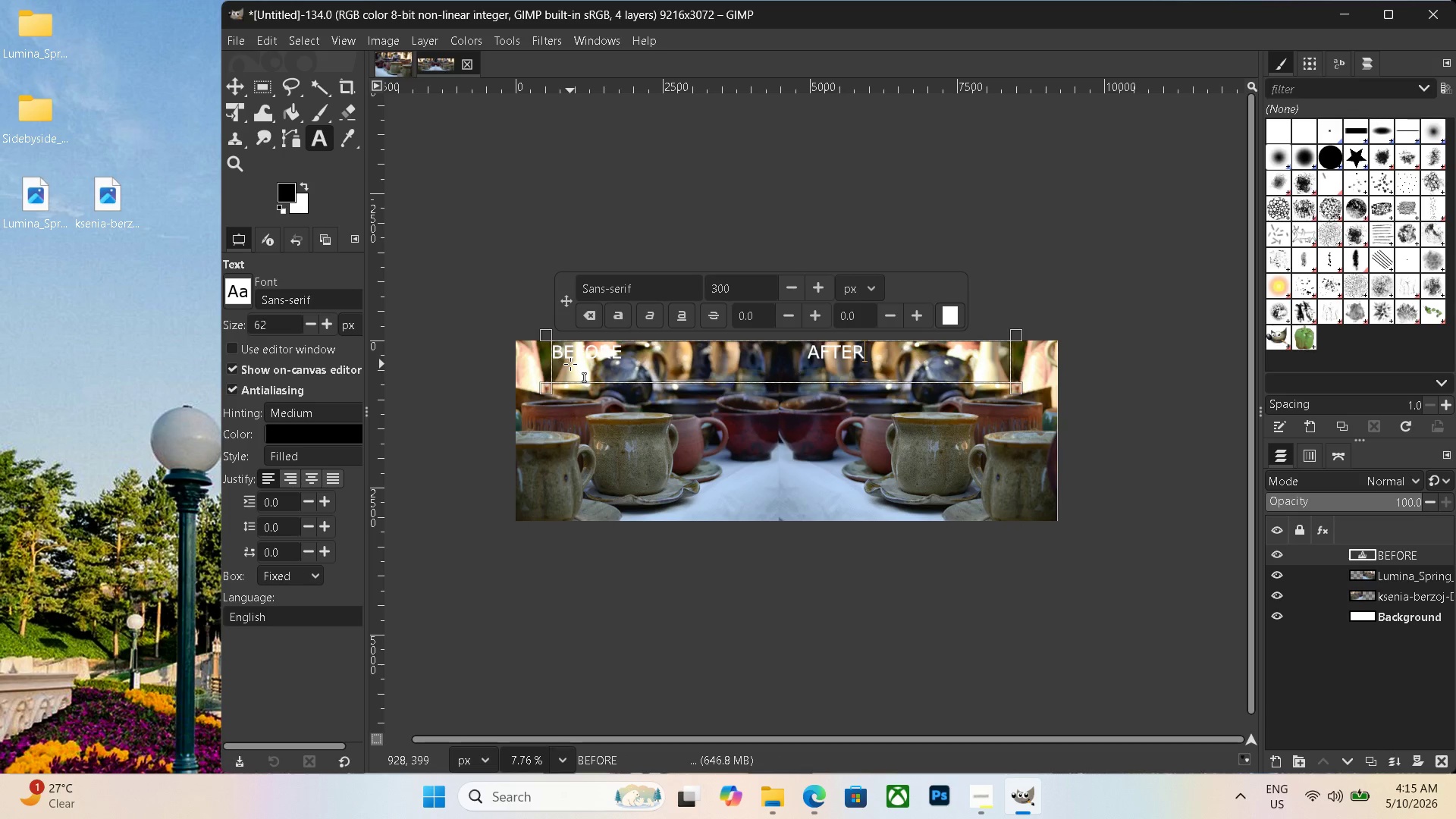 
left_click([977, 805])